 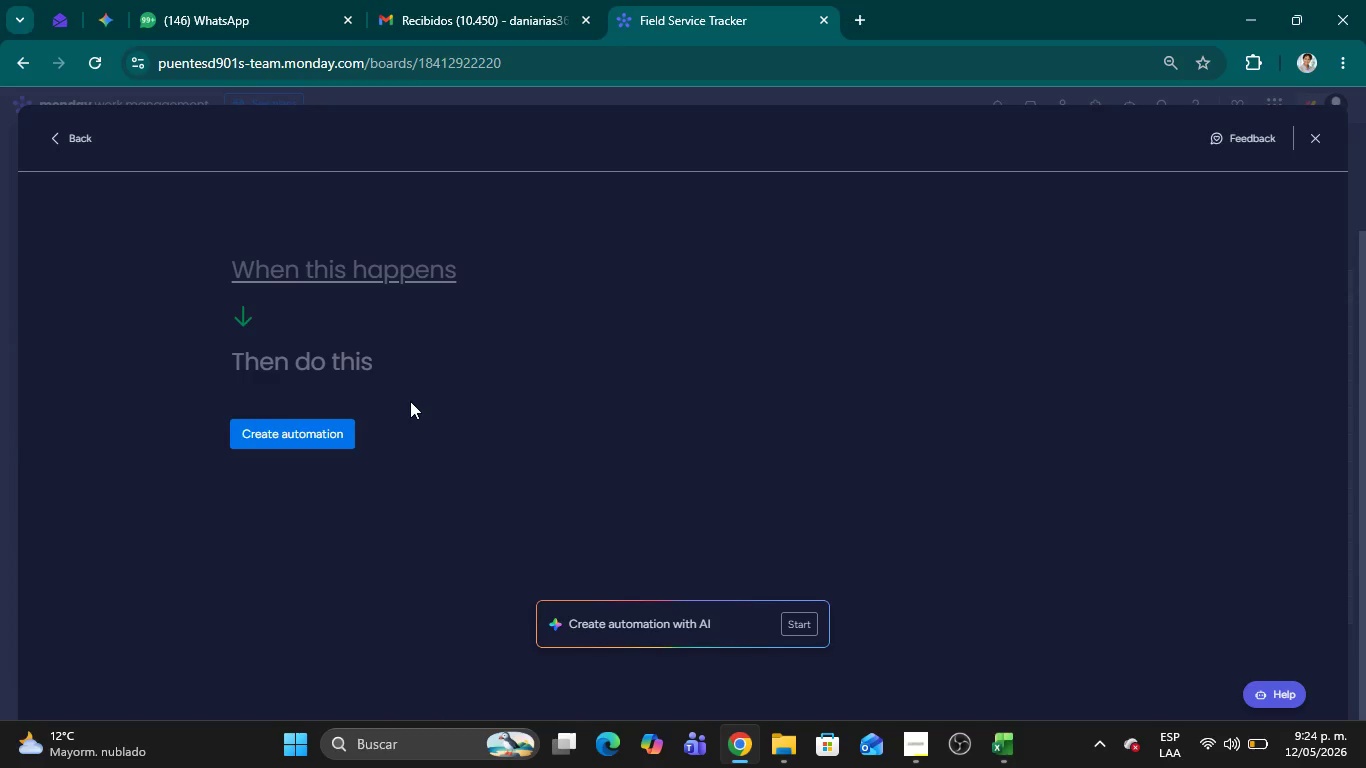 
left_click([328, 267])
 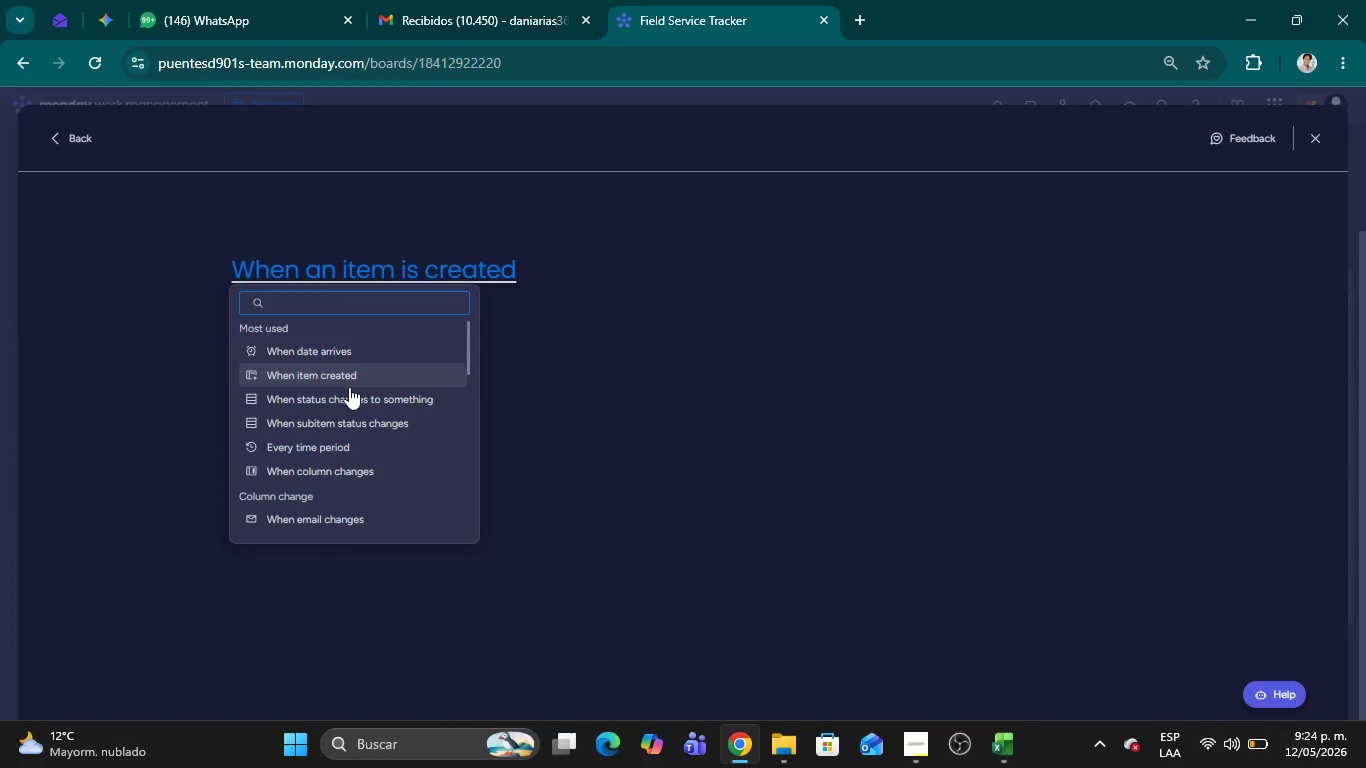 
left_click([359, 397])
 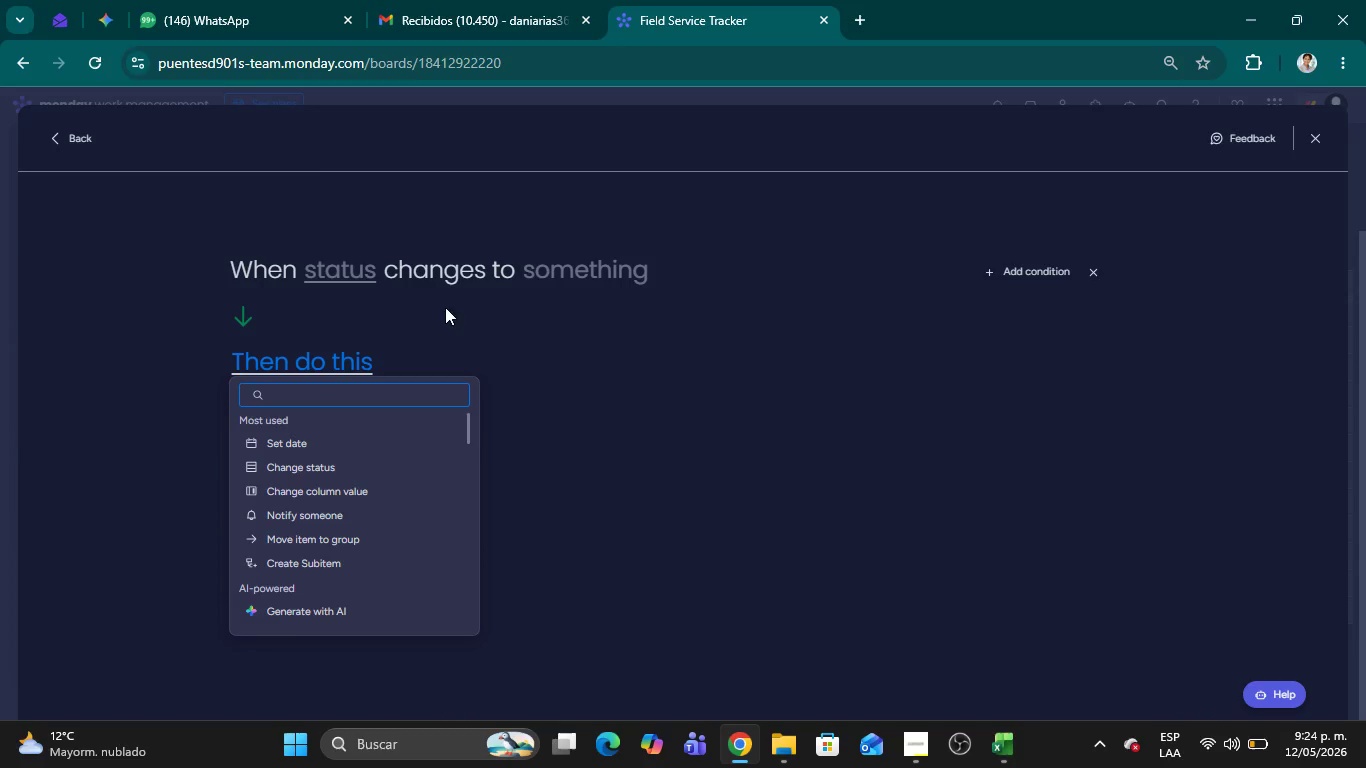 
left_click([530, 328])
 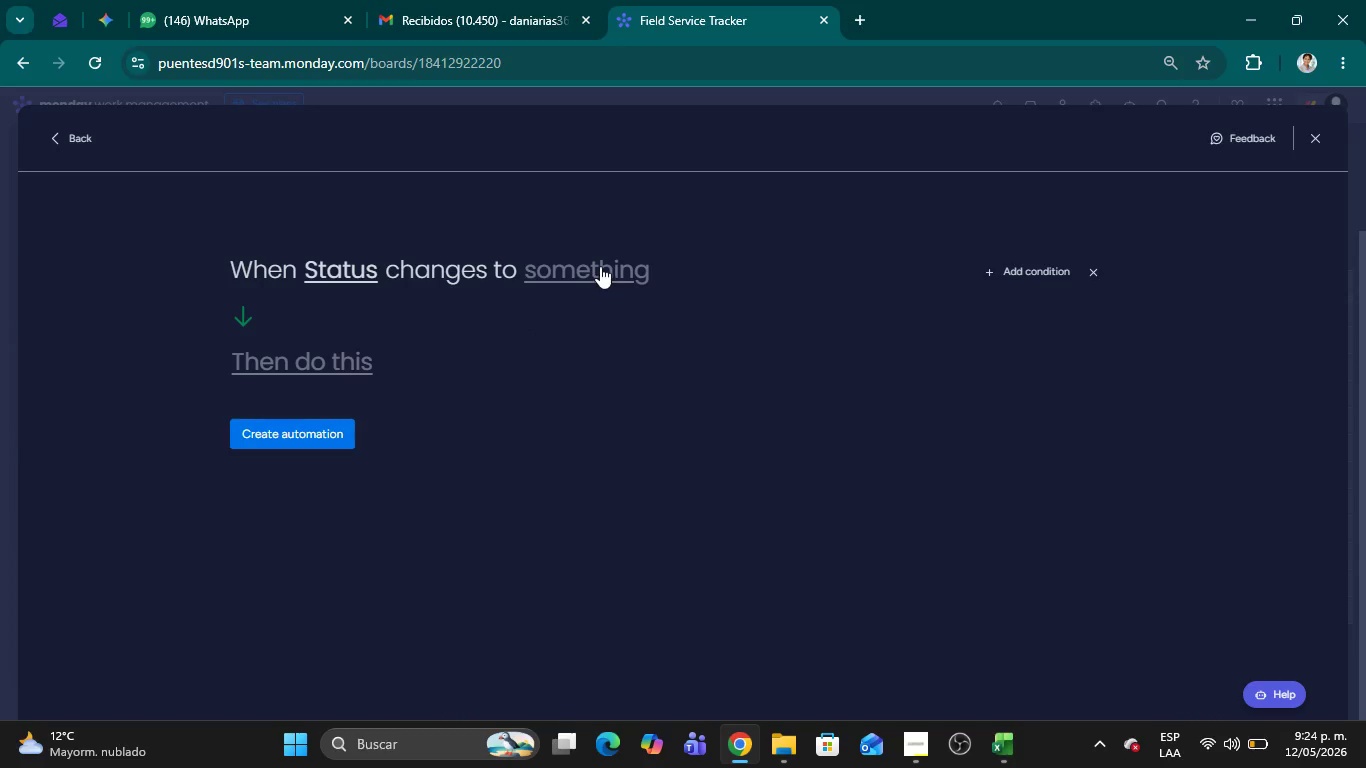 
left_click([600, 266])